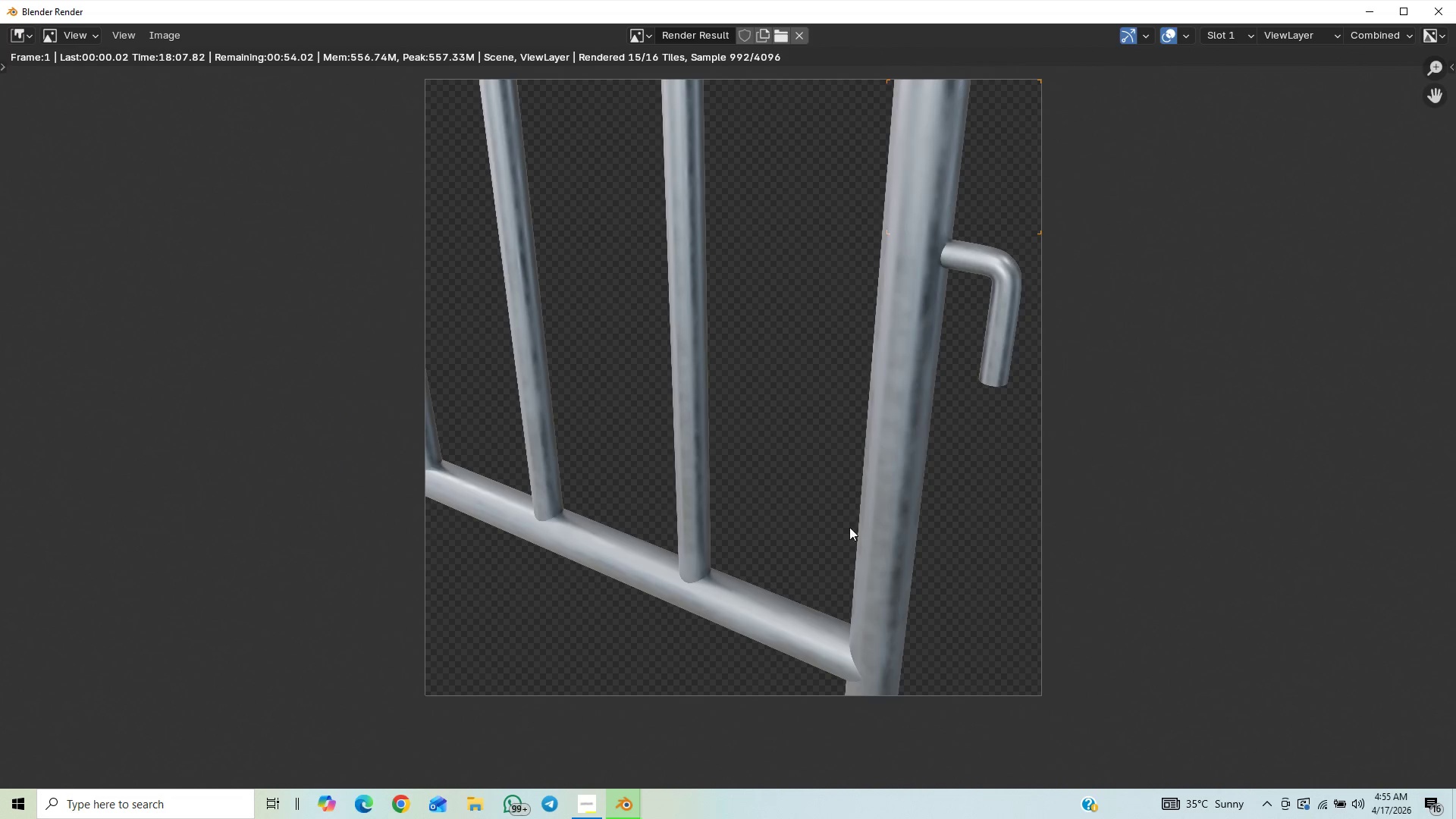 
mouse_move([576, 787])